 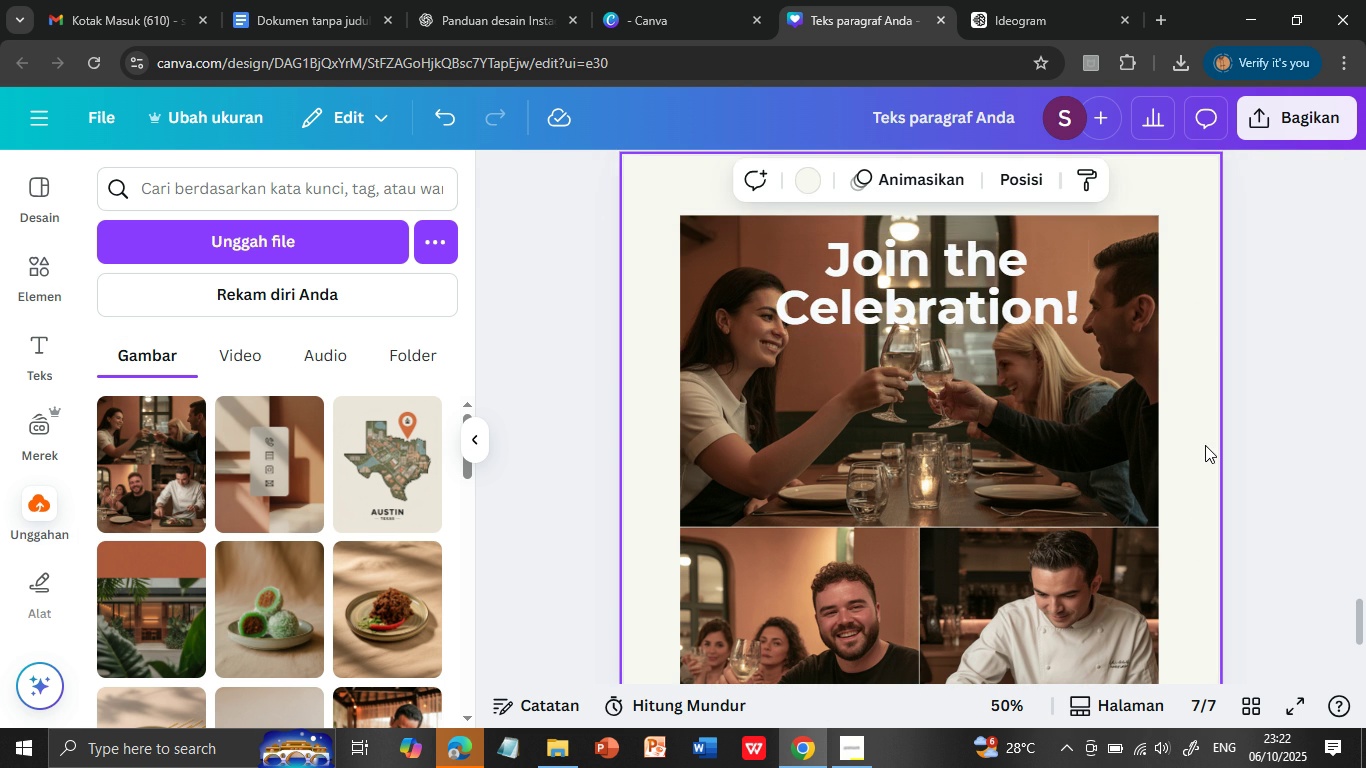 
scroll: coordinate [1203, 450], scroll_direction: down, amount: 2.0
 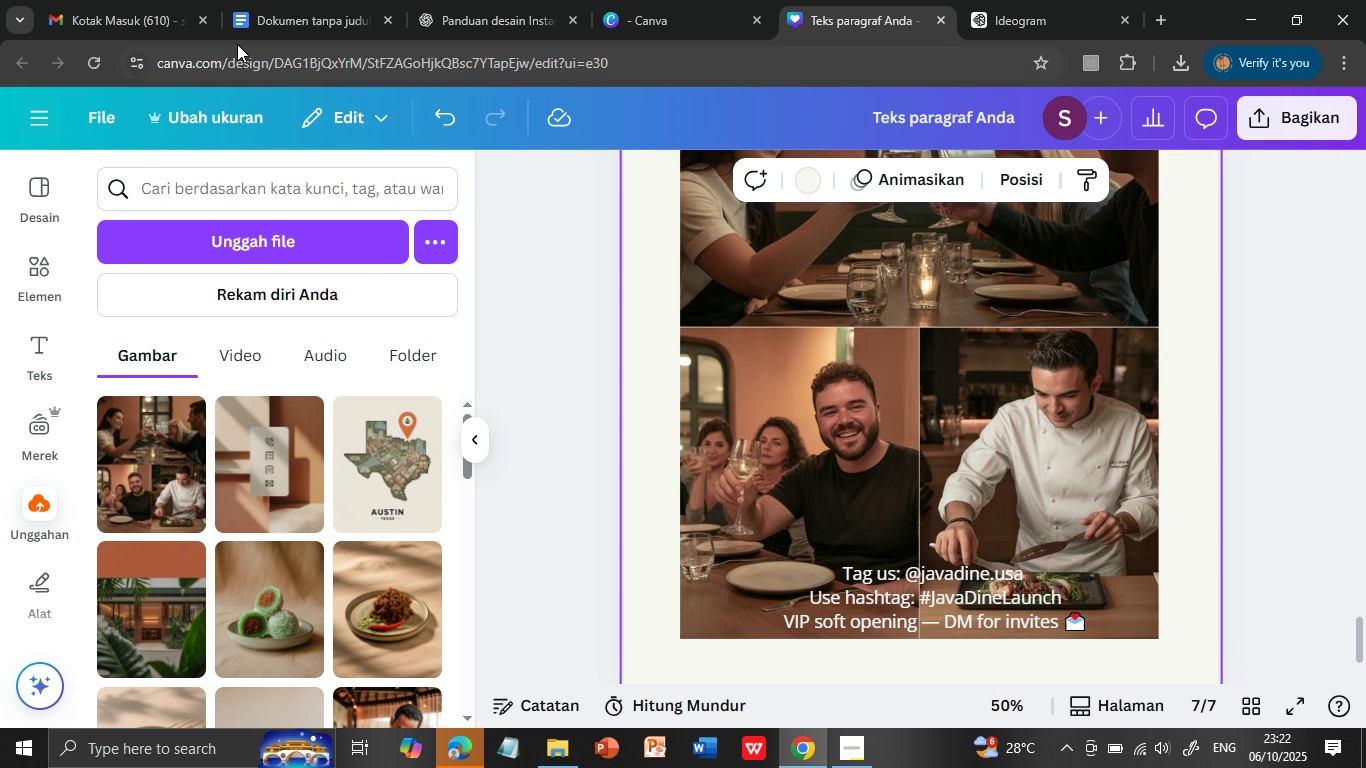 
left_click([265, 22])
 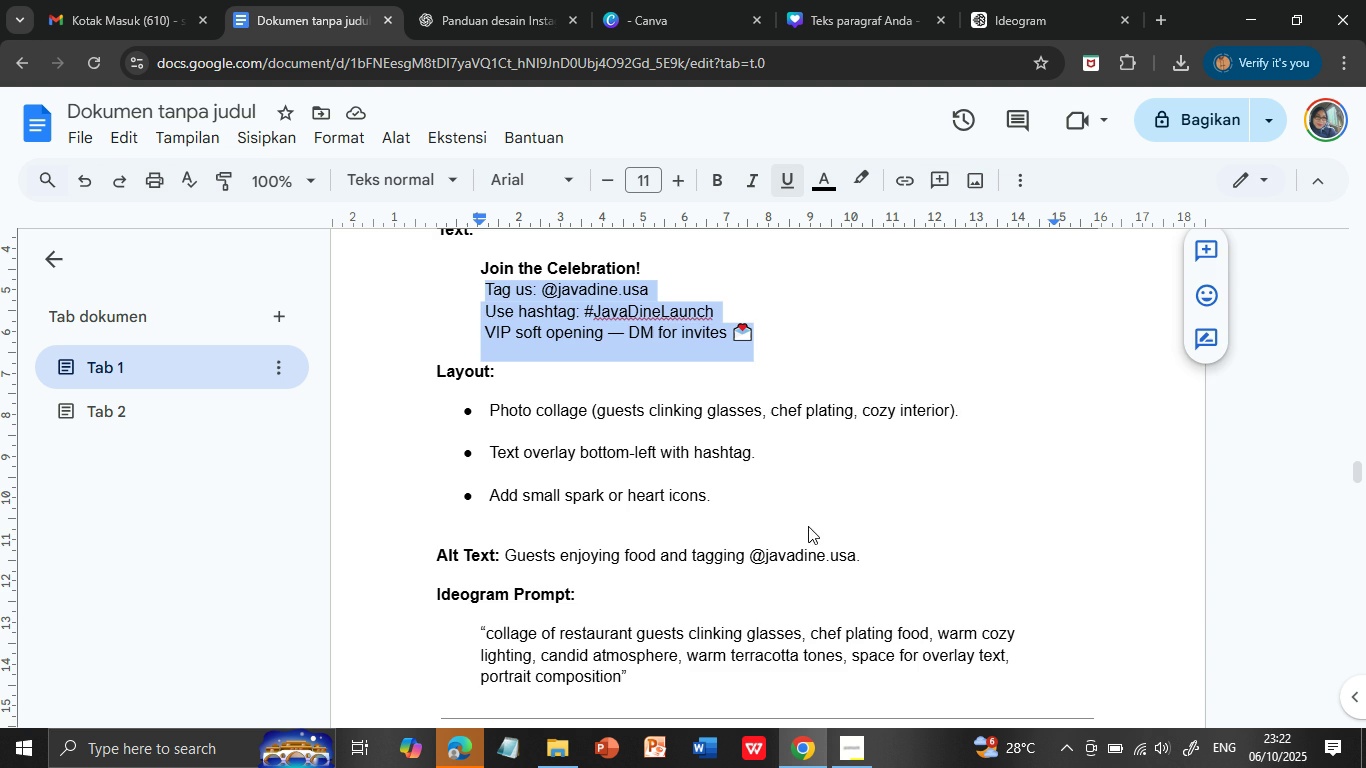 
scroll: coordinate [740, 499], scroll_direction: down, amount: 15.0
 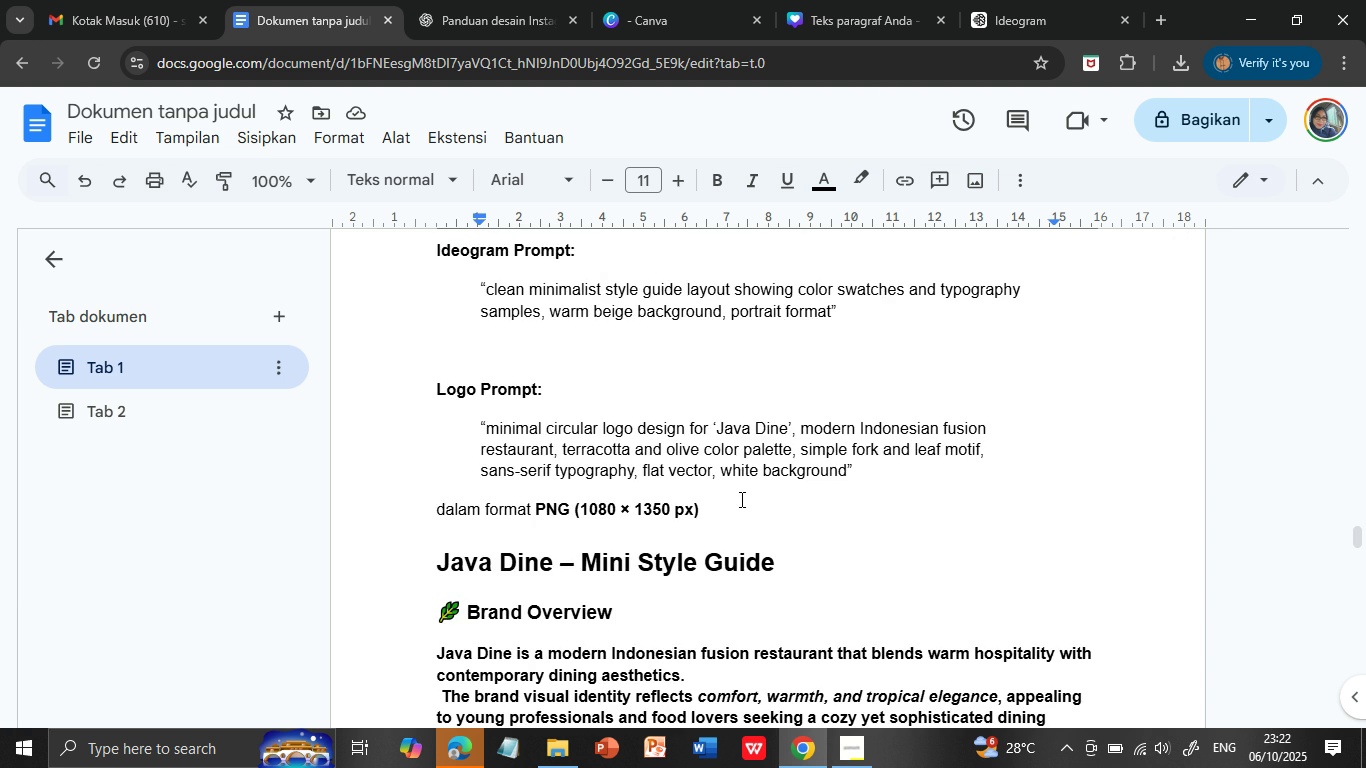 
scroll: coordinate [740, 499], scroll_direction: up, amount: 1.0
 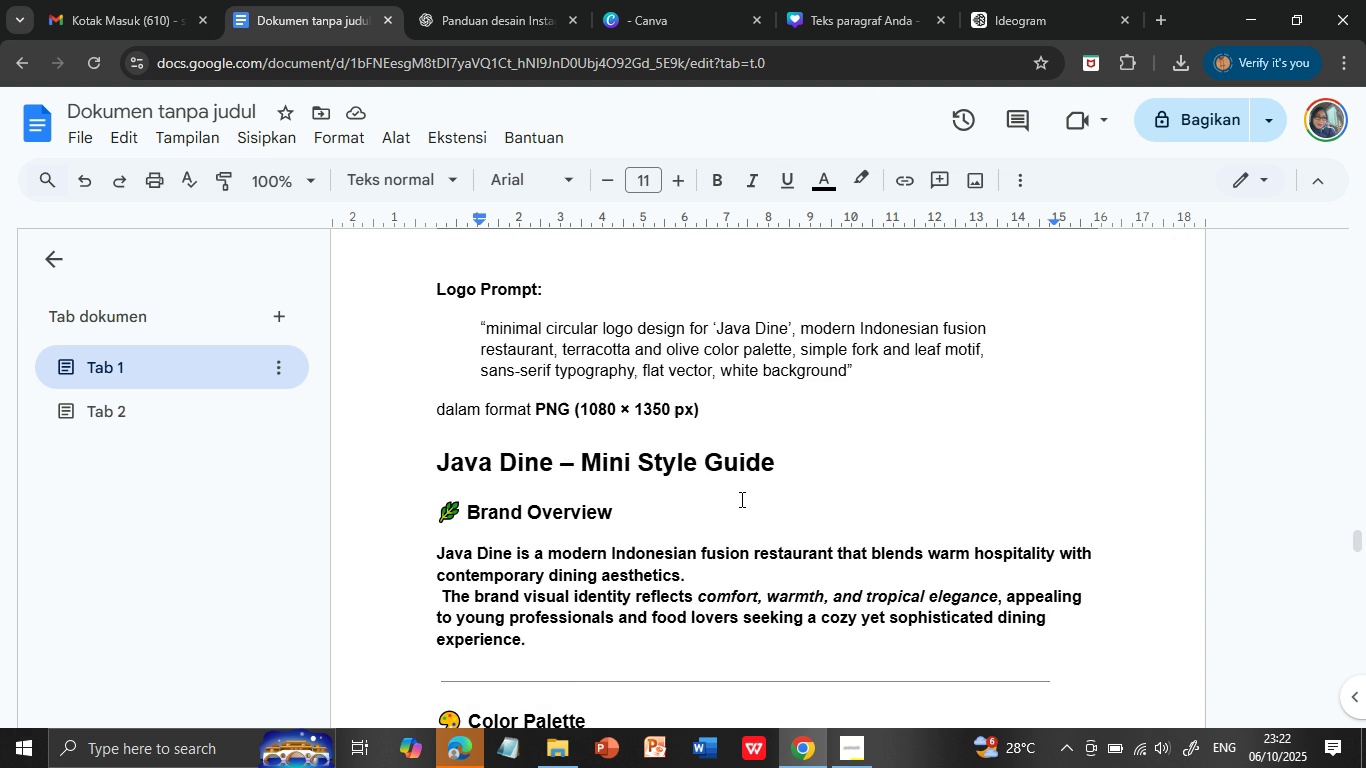 
scroll: coordinate [740, 499], scroll_direction: down, amount: 2.0
 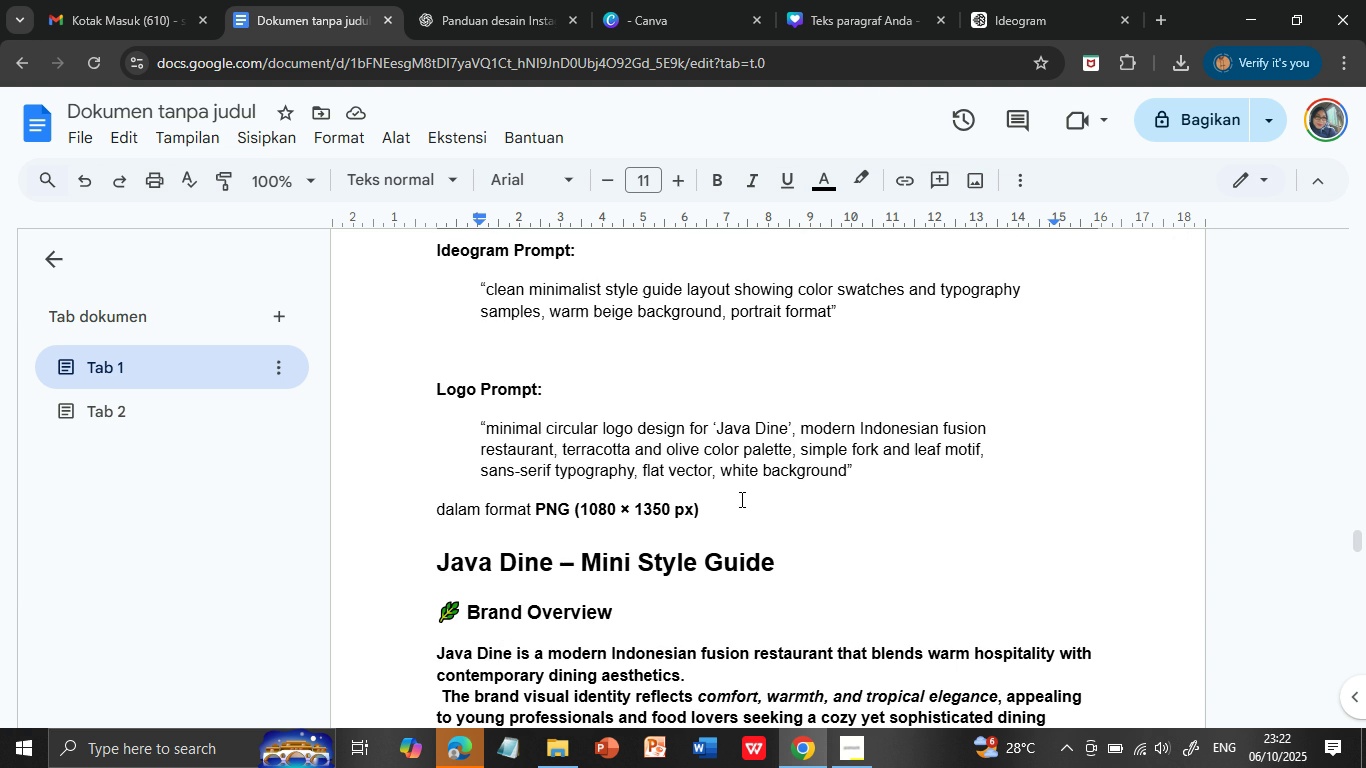 
scroll: coordinate [484, 431], scroll_direction: up, amount: 2.0